 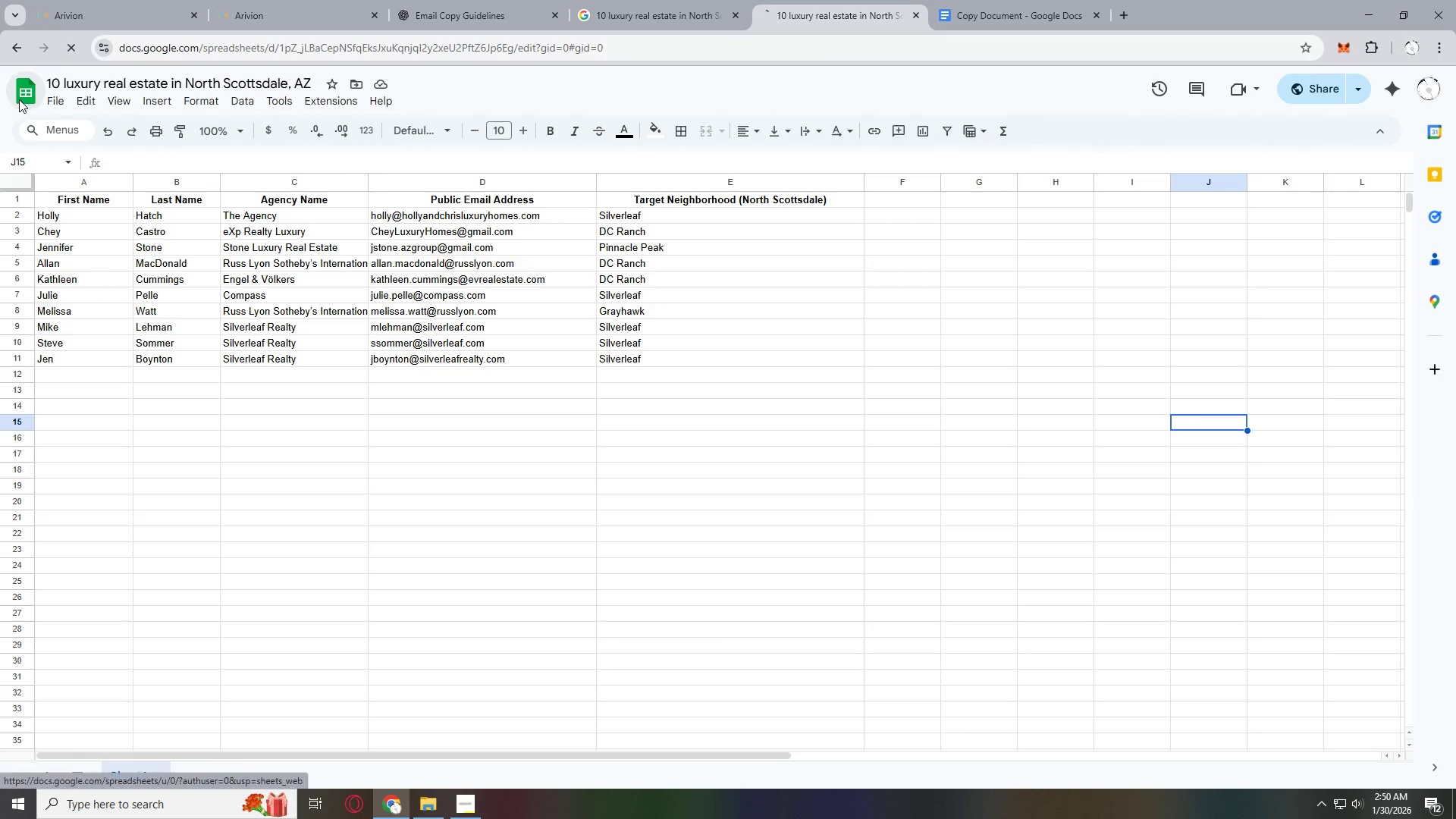 
mouse_move([39, 81])
 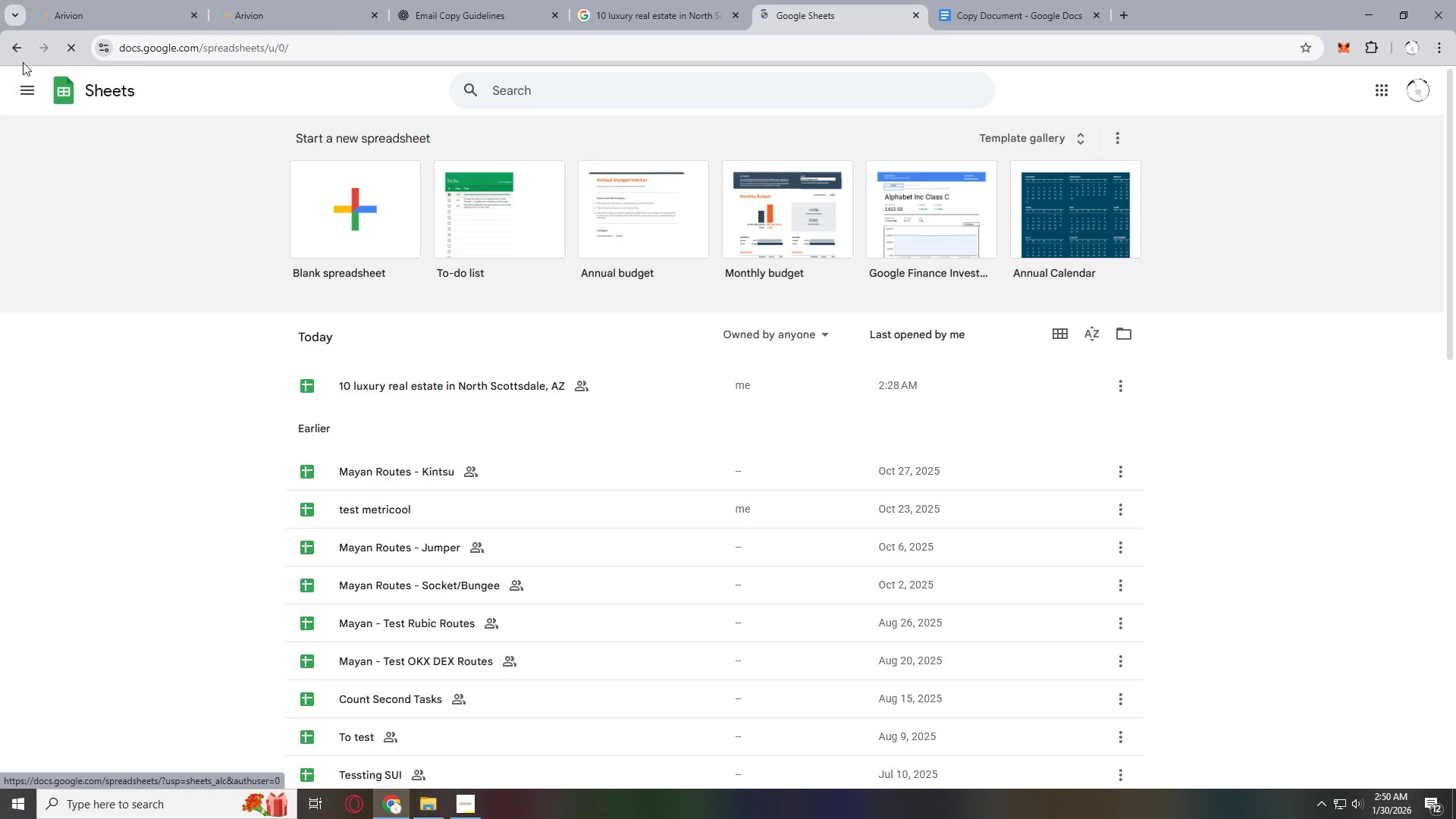 
left_click([18, 58])
 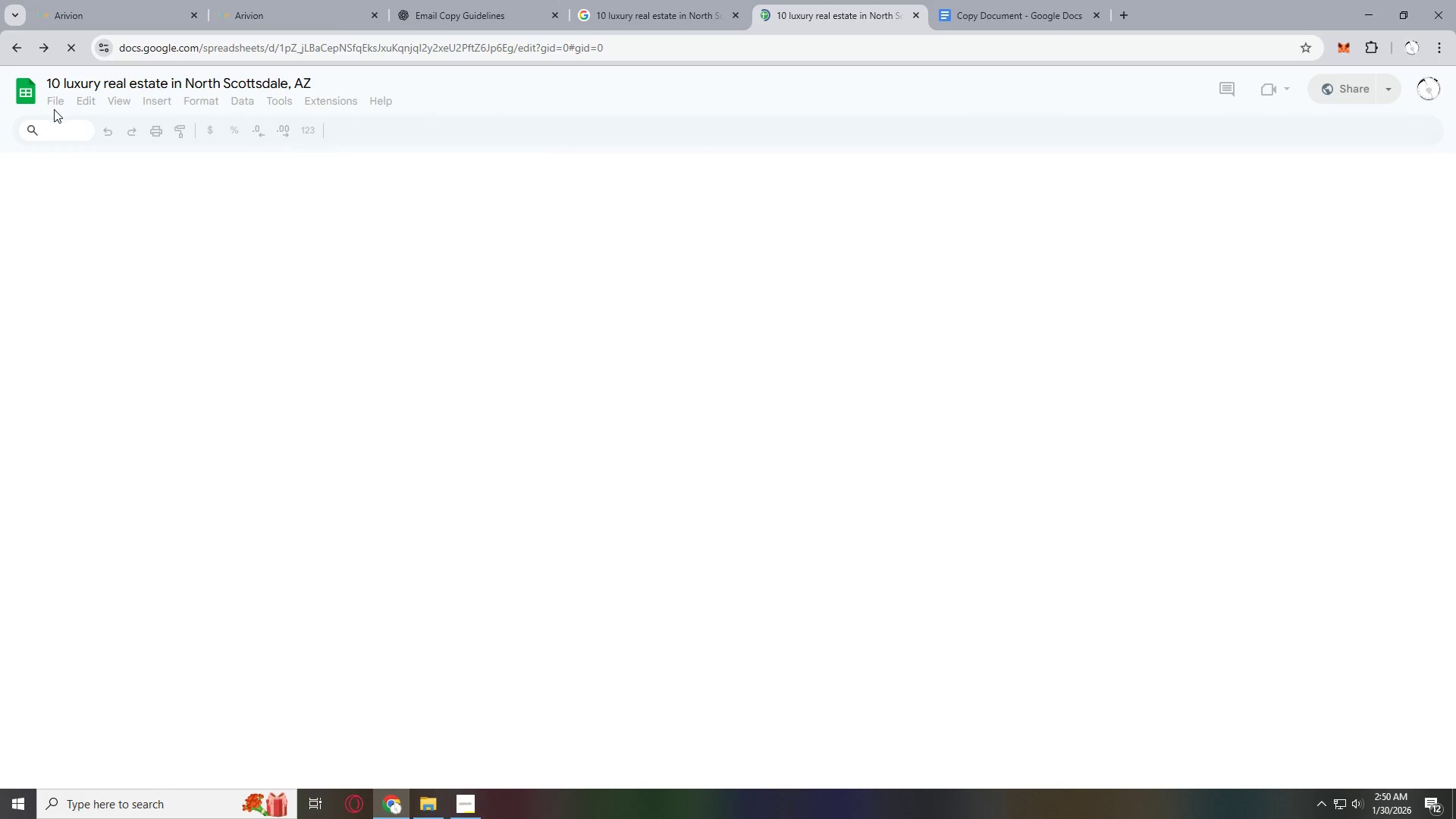 
left_click([54, 103])
 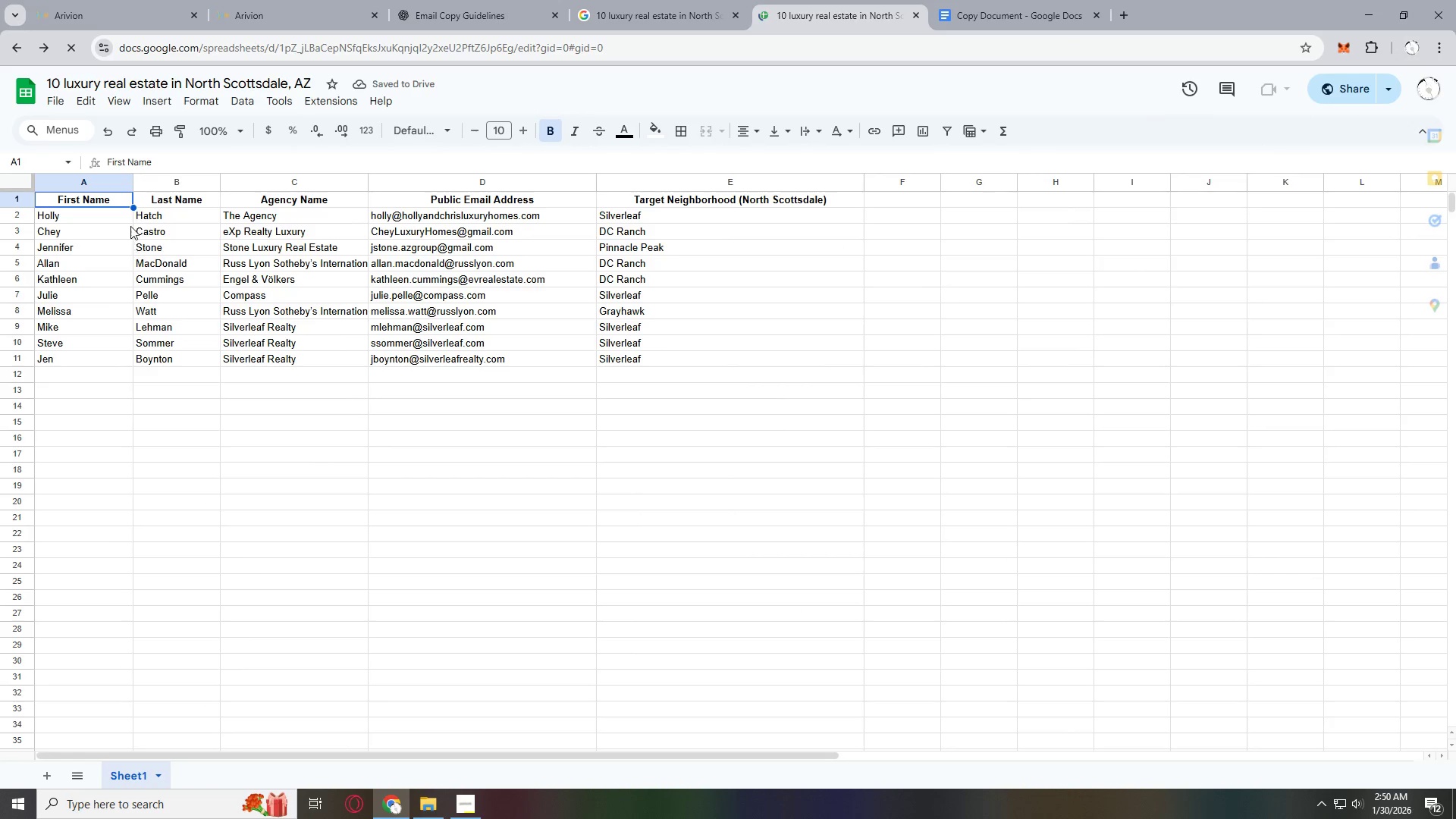 
left_click([58, 98])
 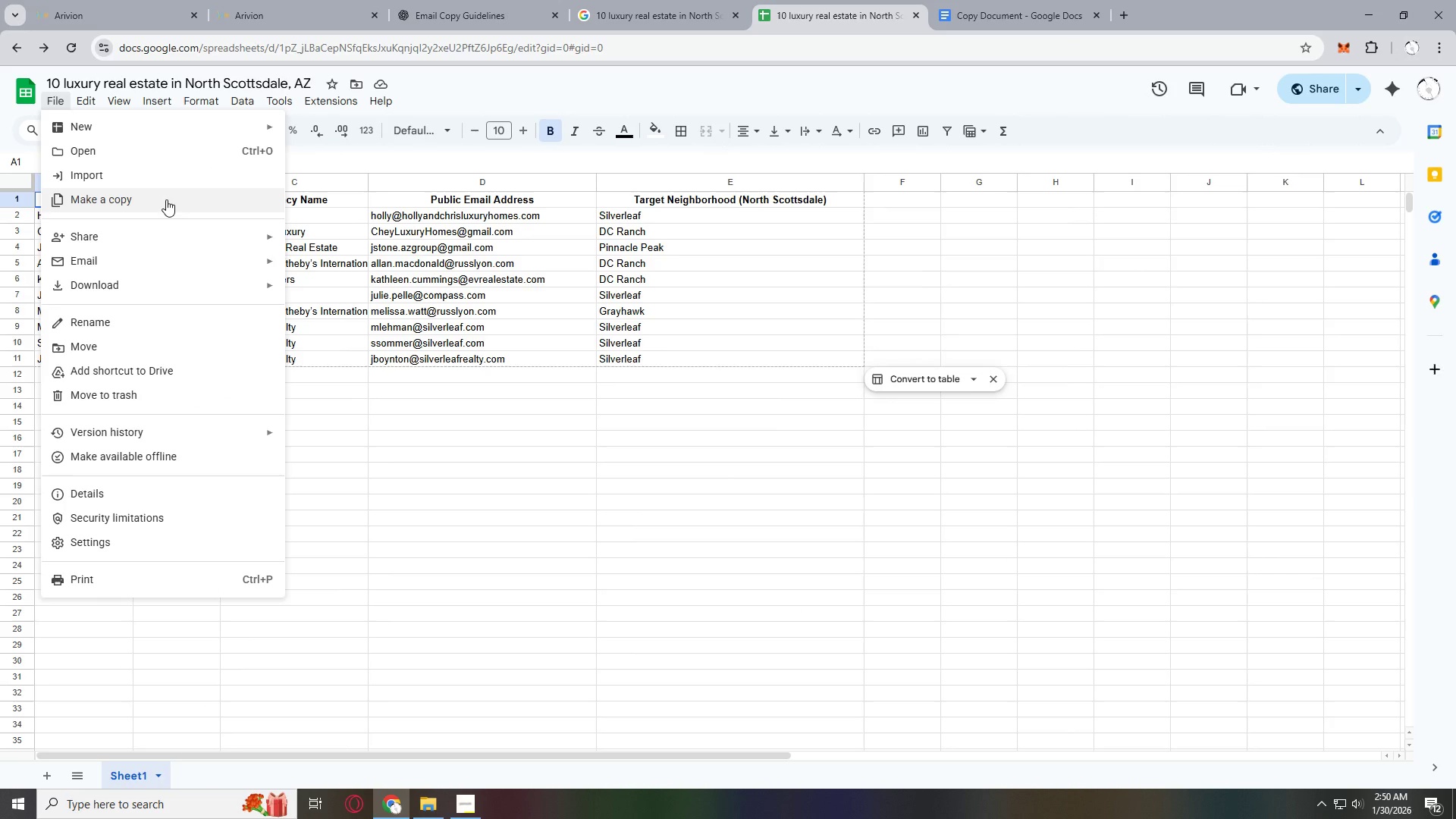 
mouse_move([171, 171])
 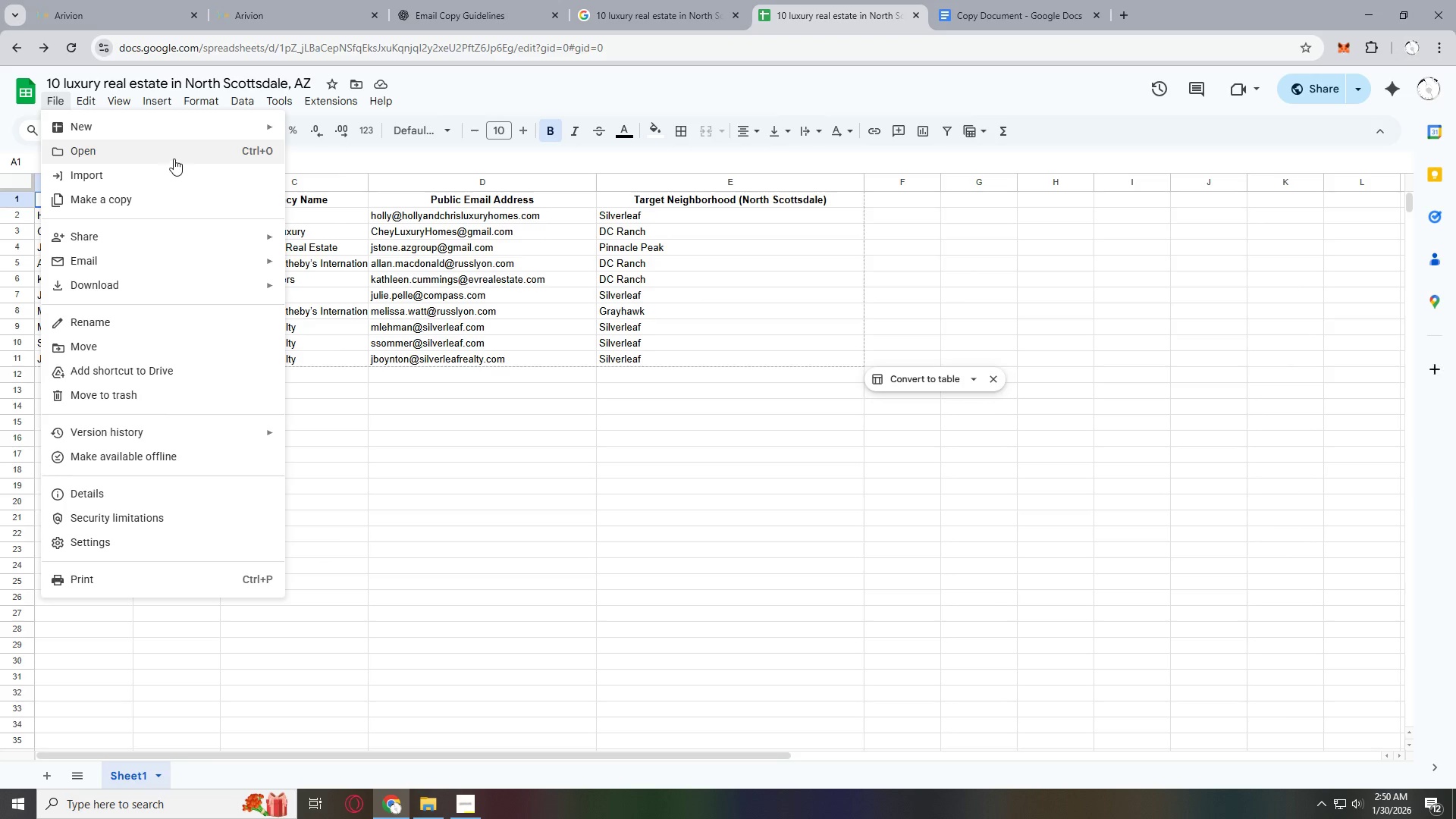 
mouse_move([188, 157])
 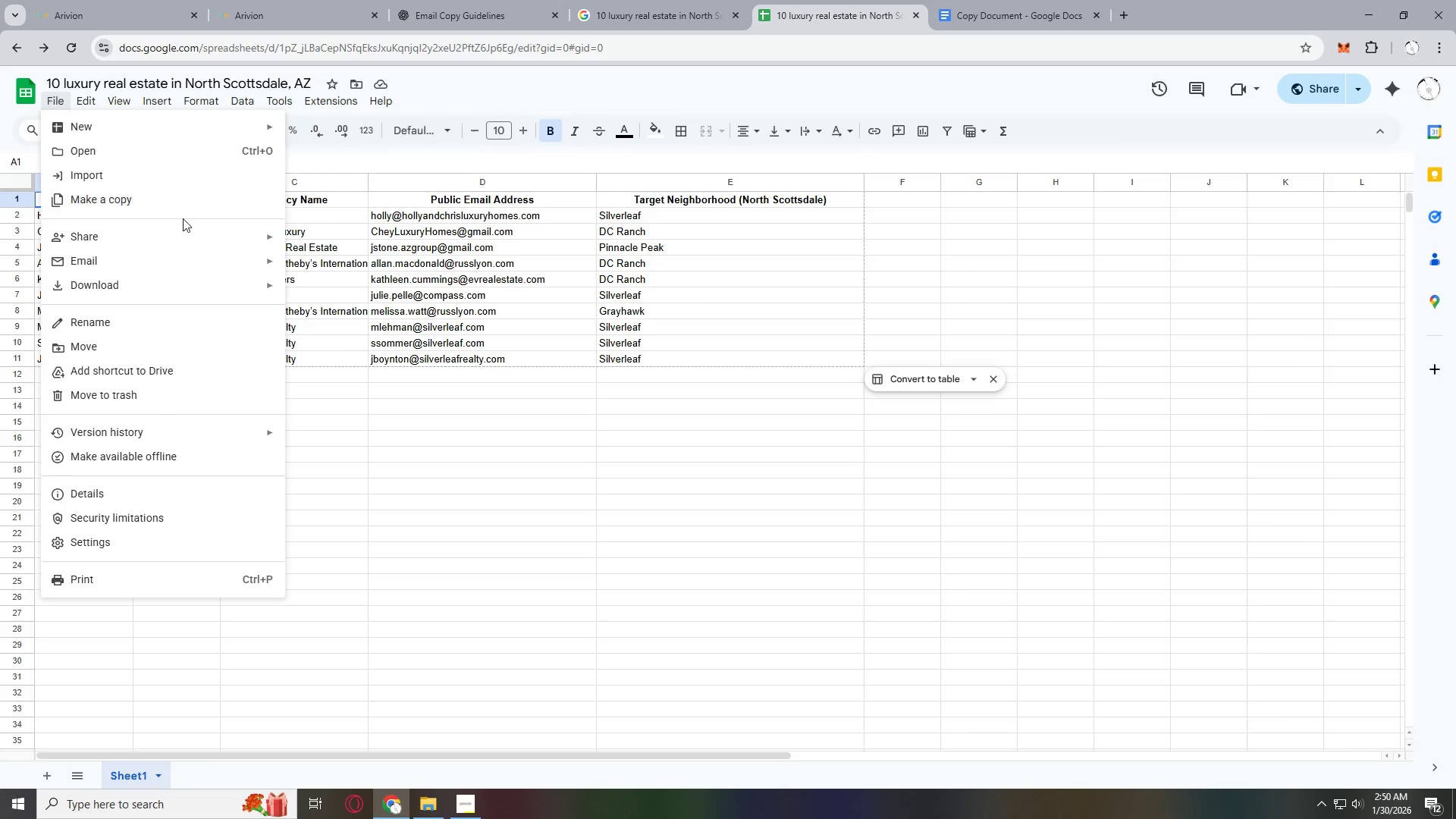 
mouse_move([186, 242])
 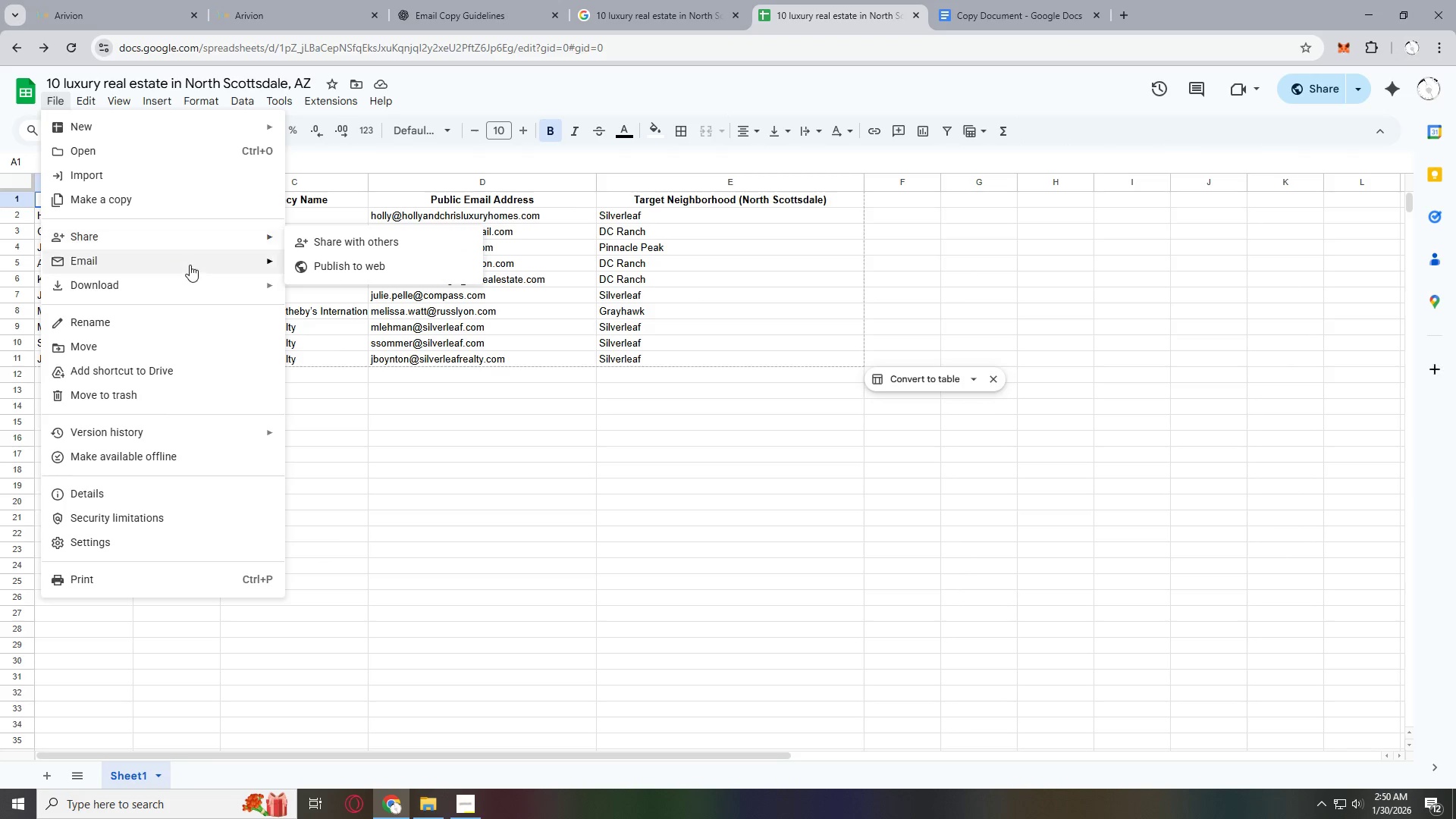 
mouse_move([212, 288])
 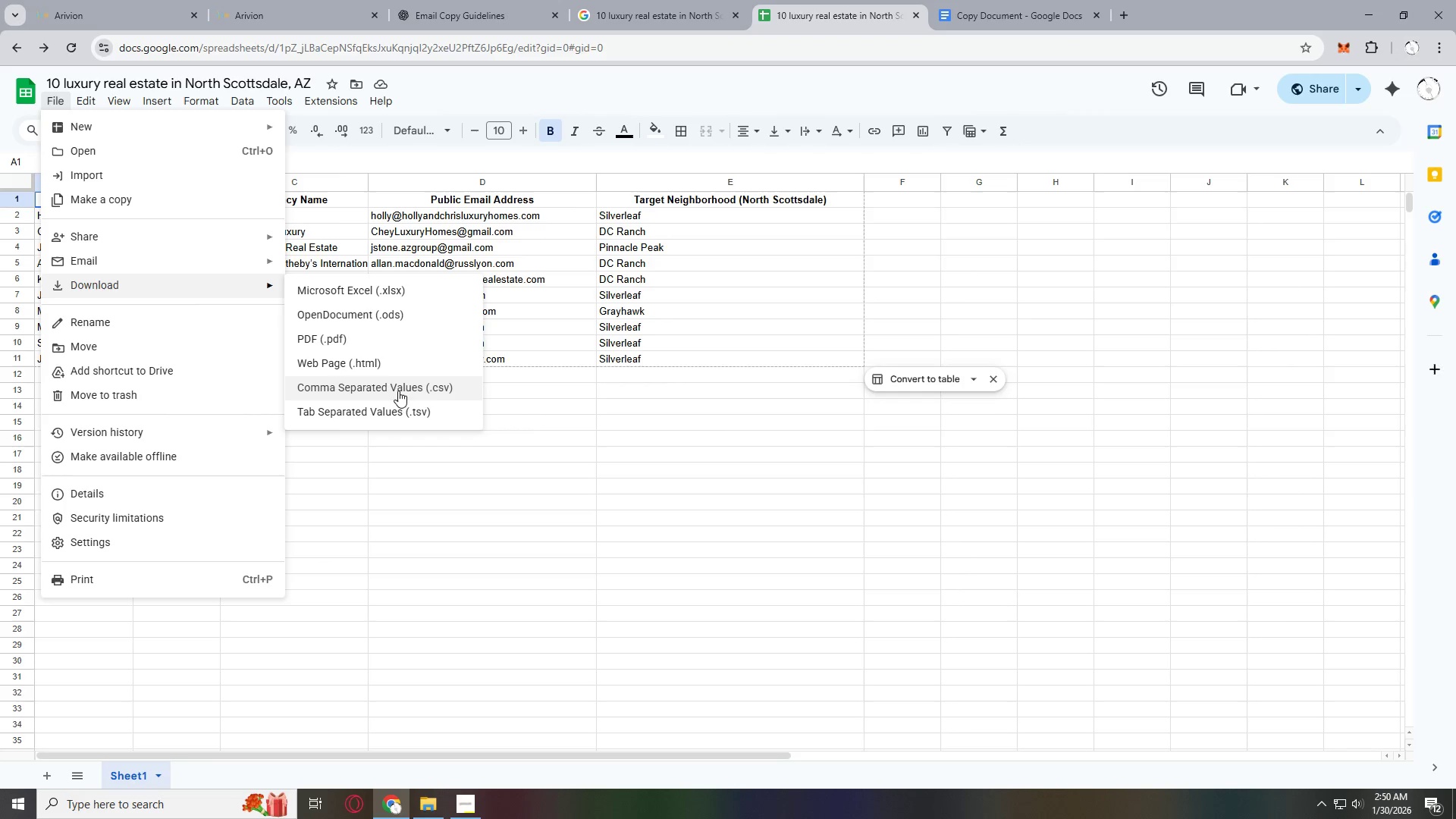 
left_click([400, 391])
 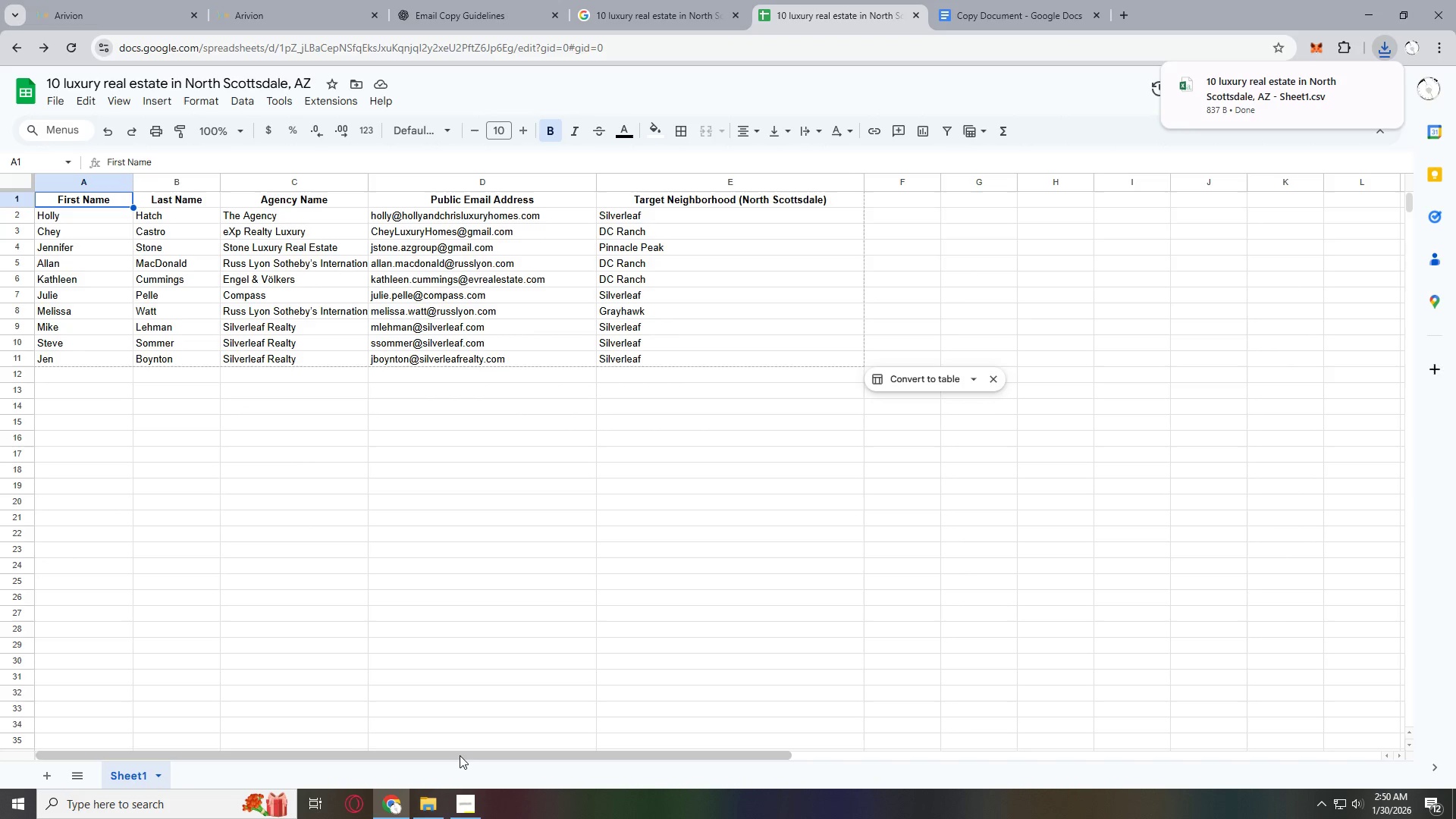 
left_click([440, 805])
 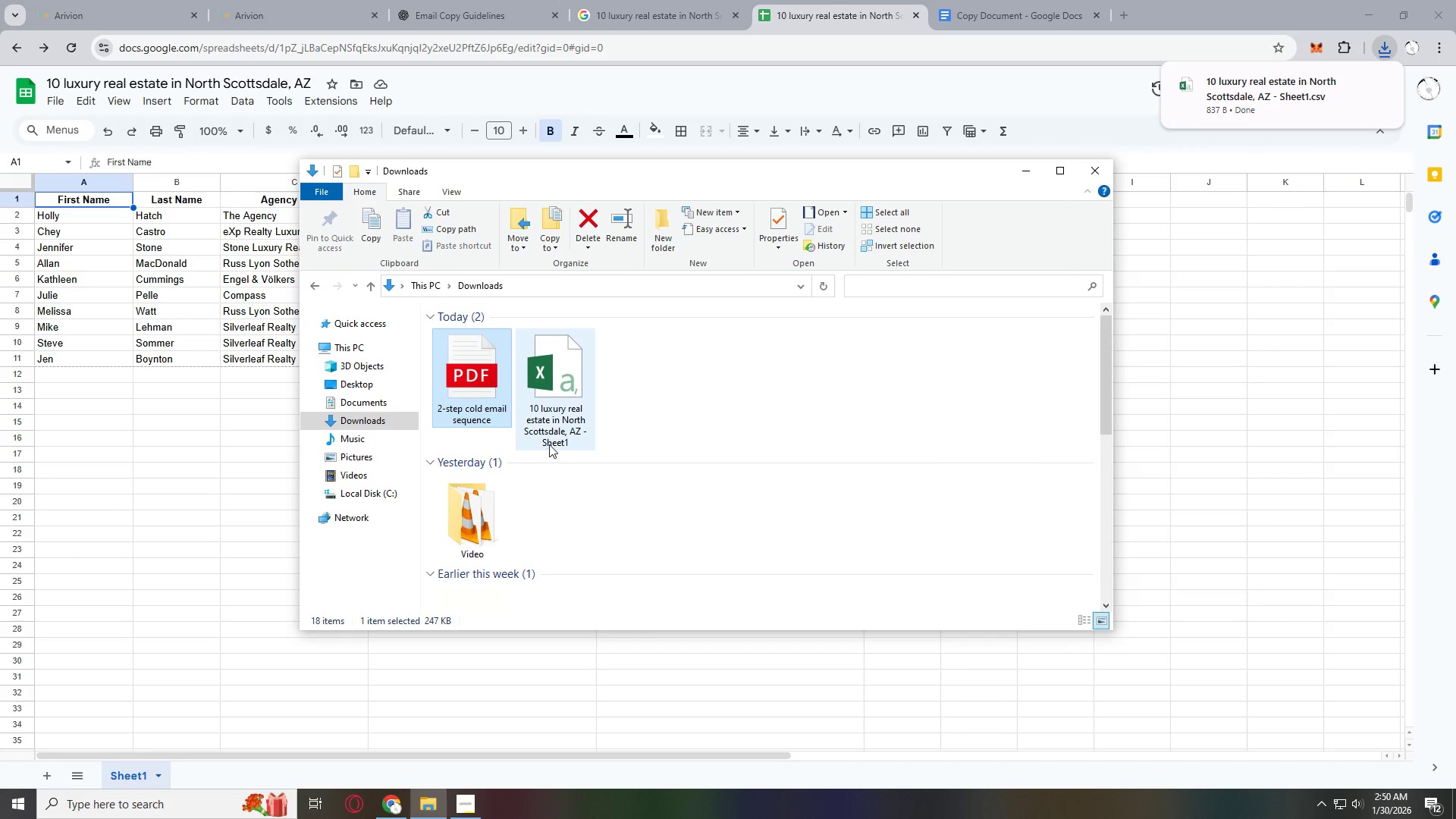 
left_click([559, 429])
 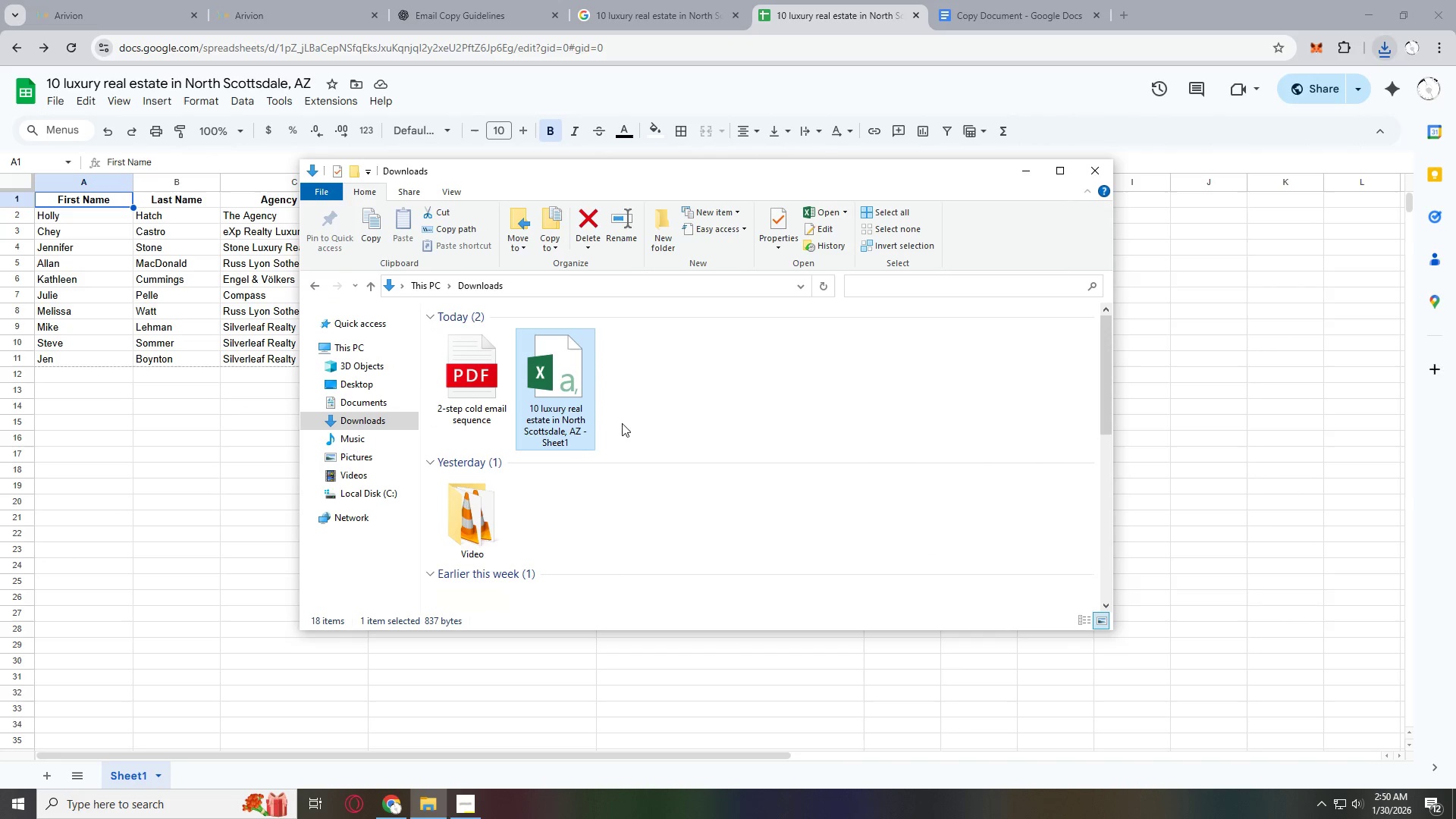 
key(2)
 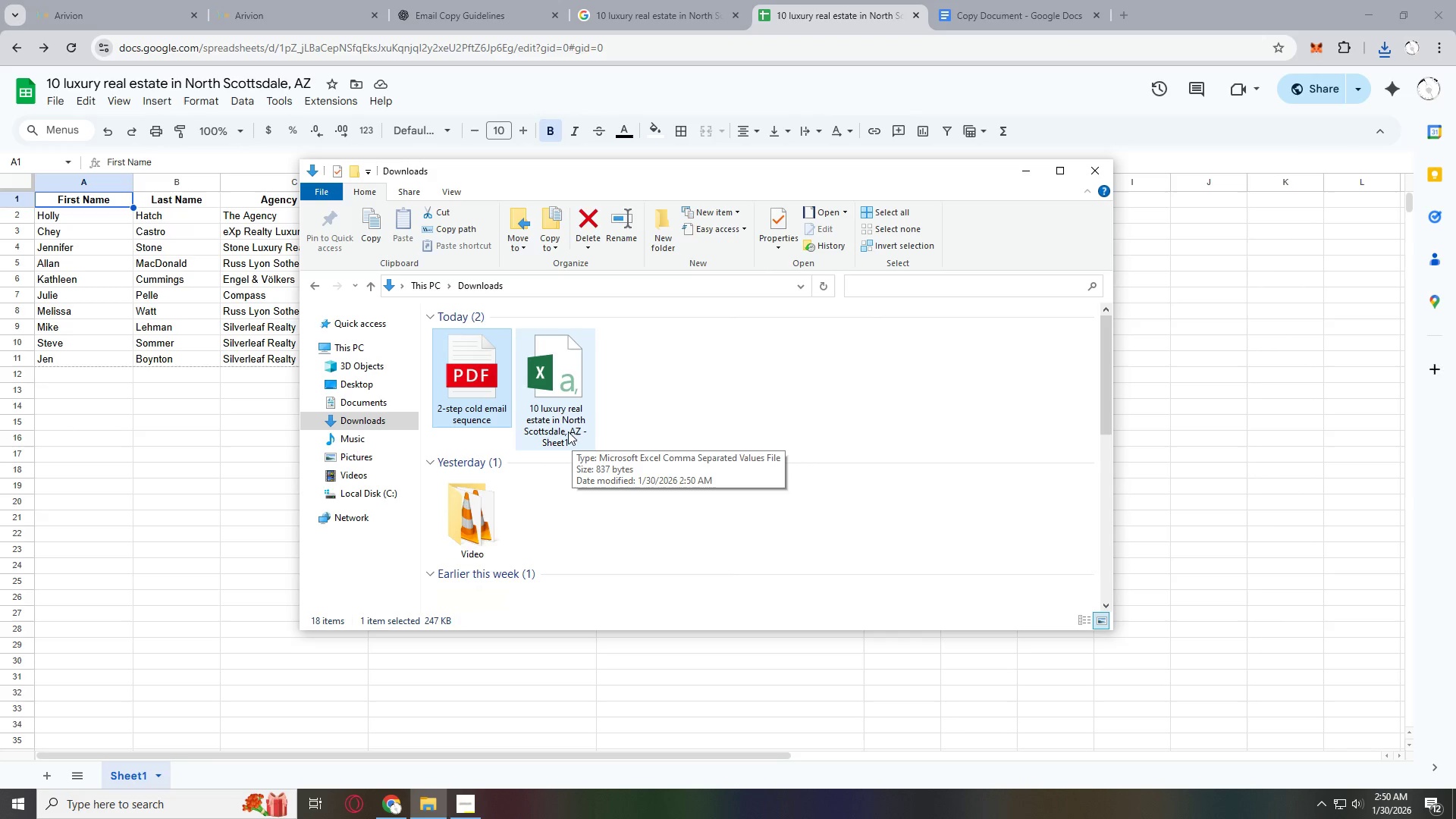 
left_click([563, 423])
 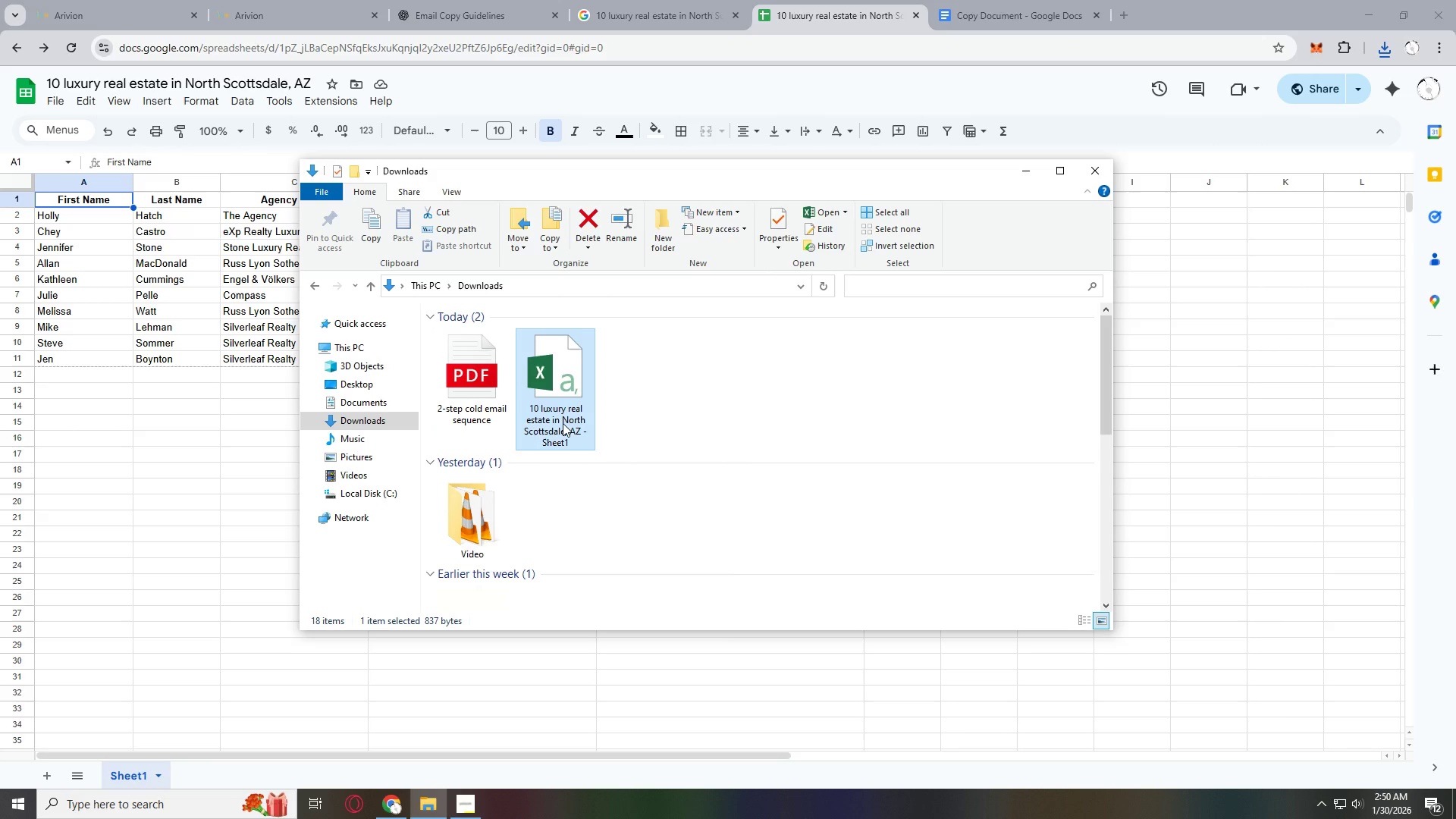 
key(F2)
 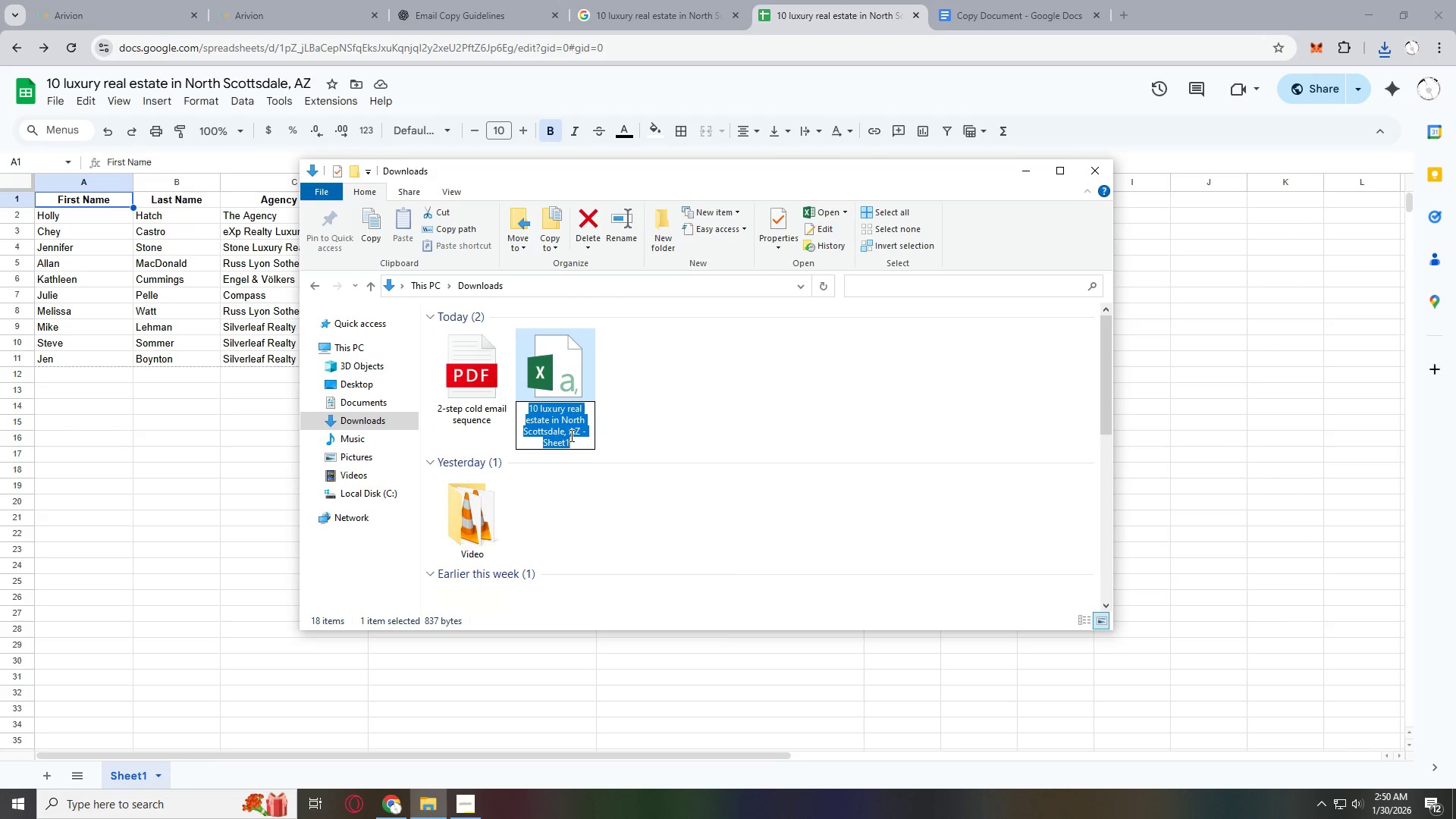 
left_click([571, 437])
 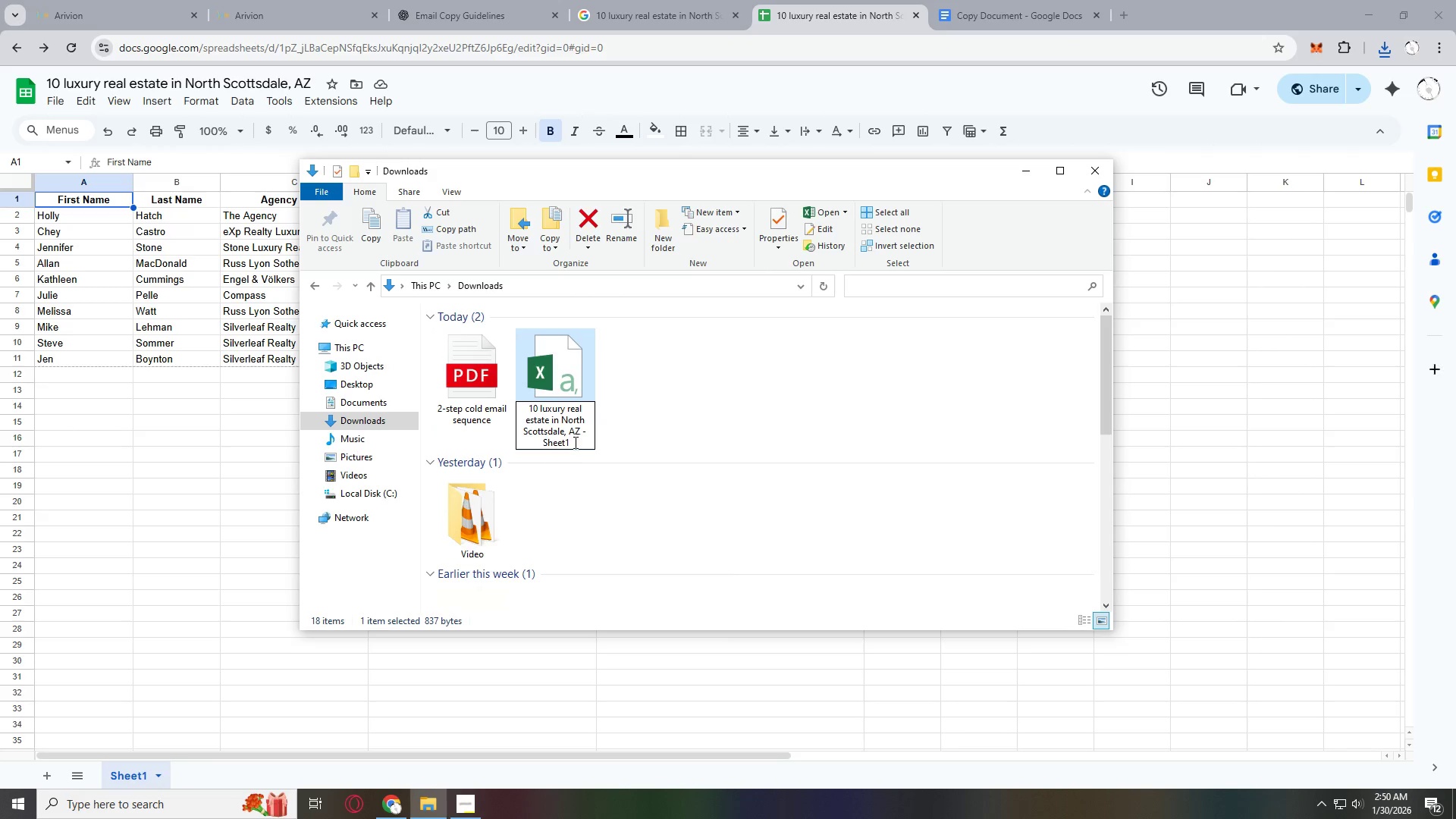 
left_click_drag(start_coordinate=[574, 443], to_coordinate=[579, 431])
 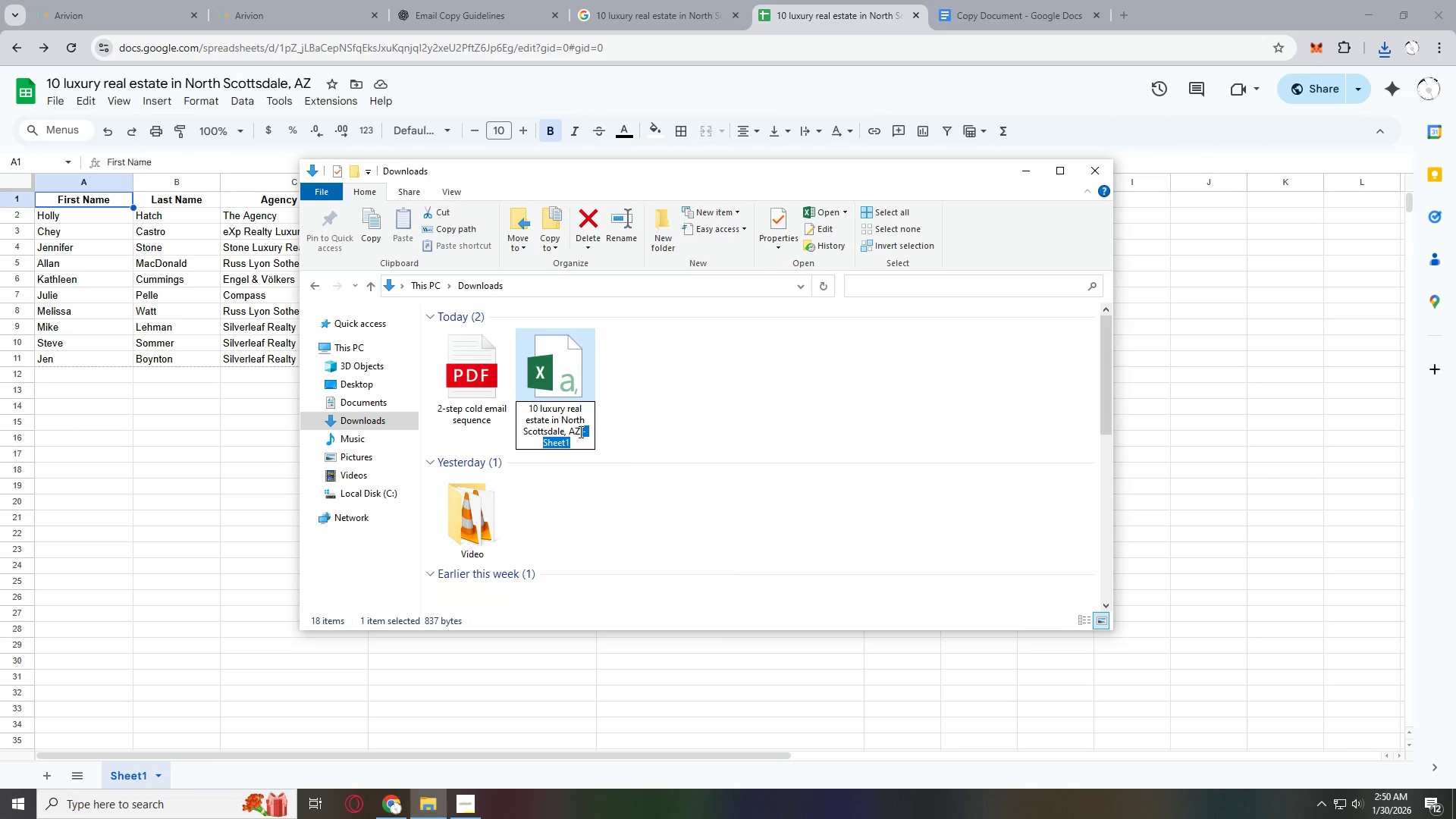 
key(Backspace)
 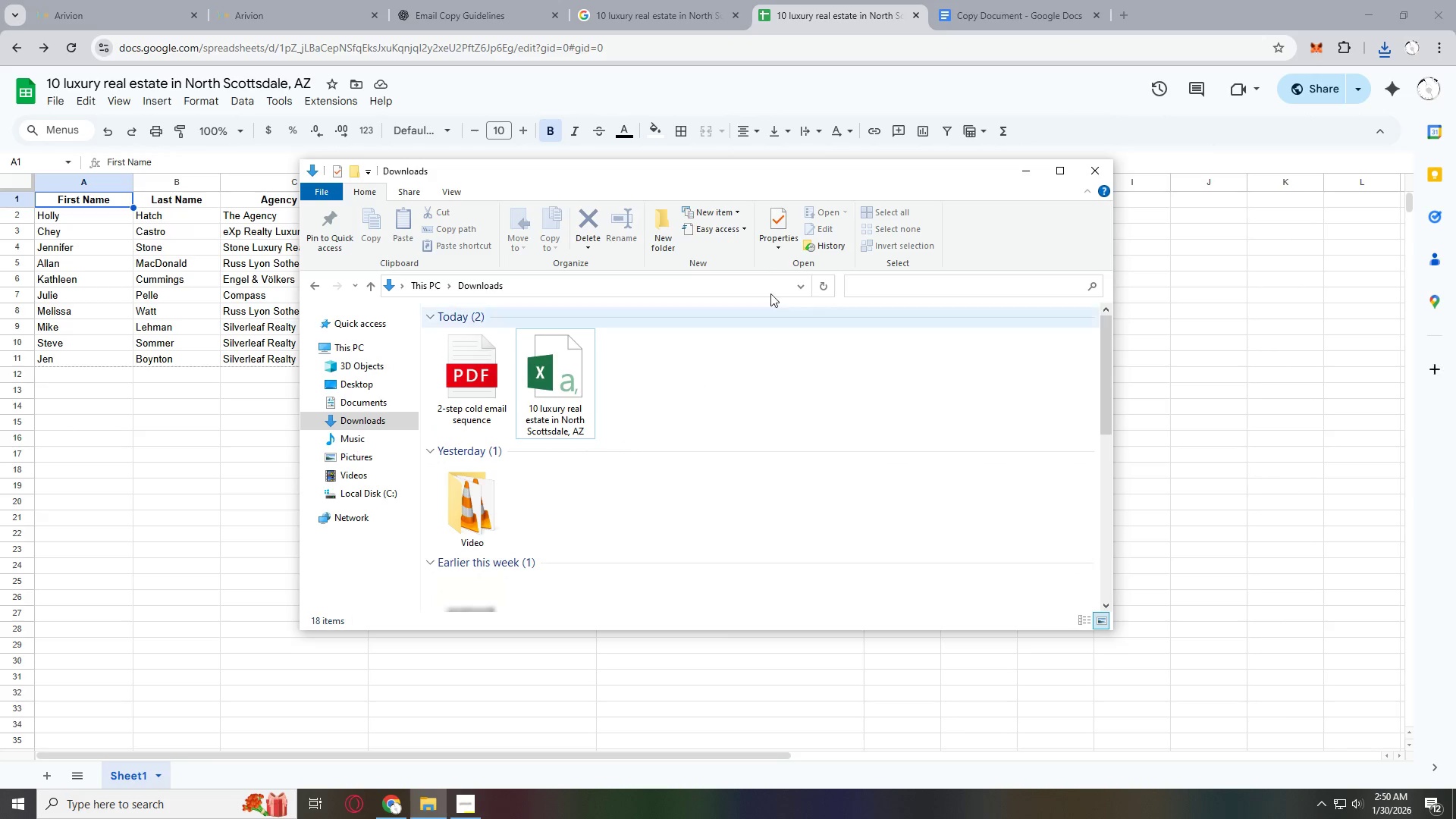 
double_click([932, 0])
 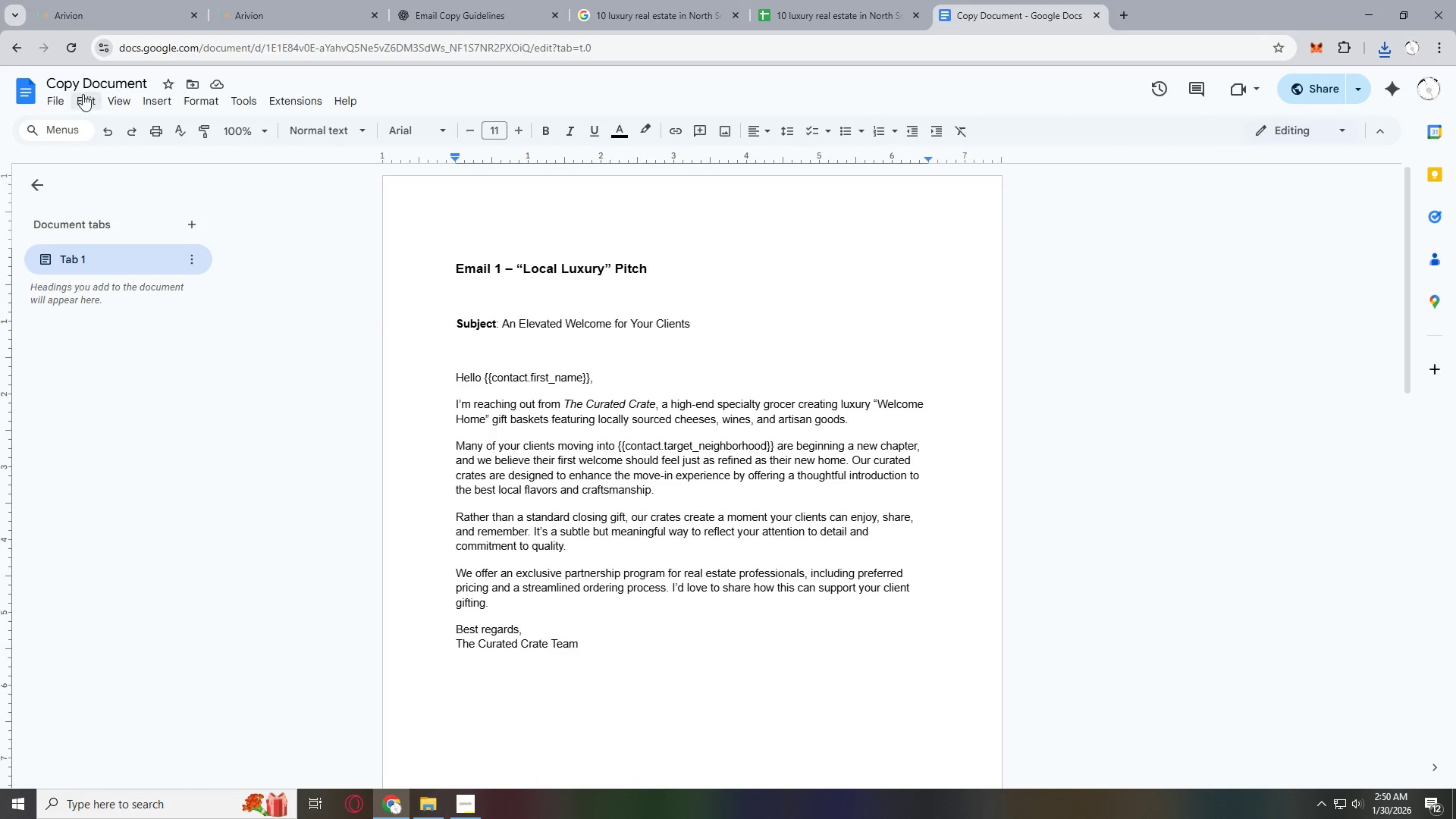 
left_click([58, 97])
 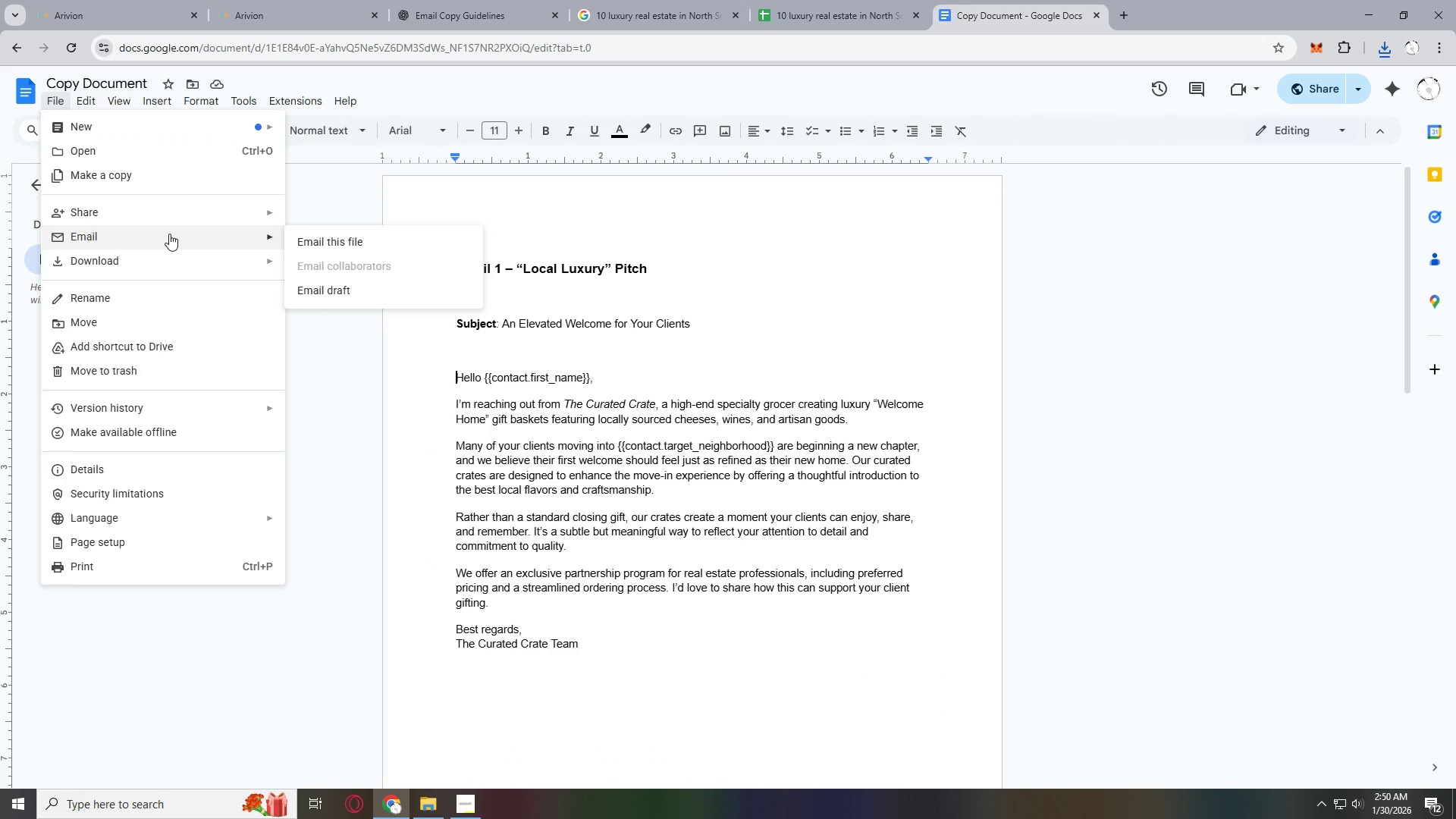 
mouse_move([181, 268])
 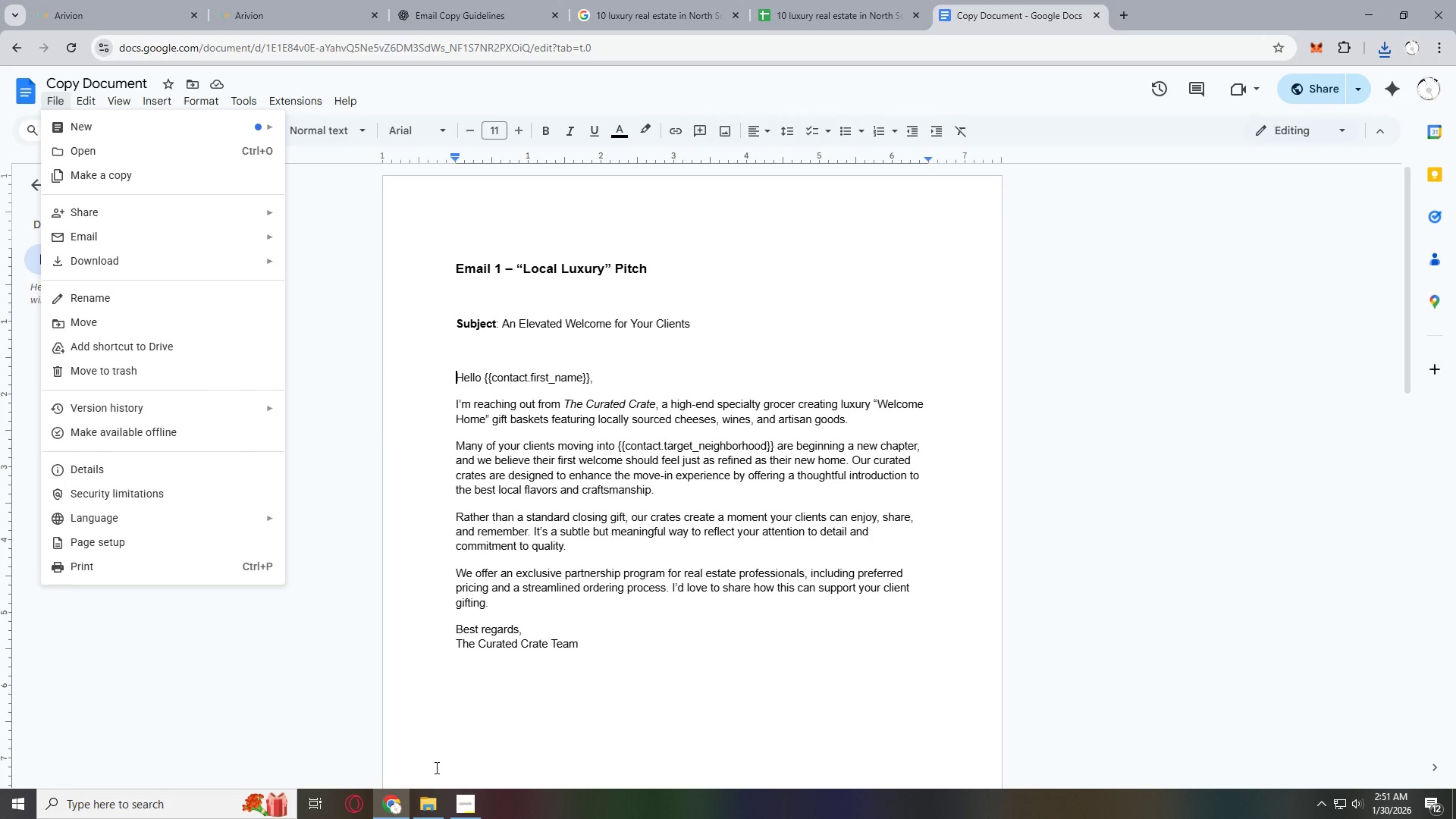 
left_click([433, 798])
 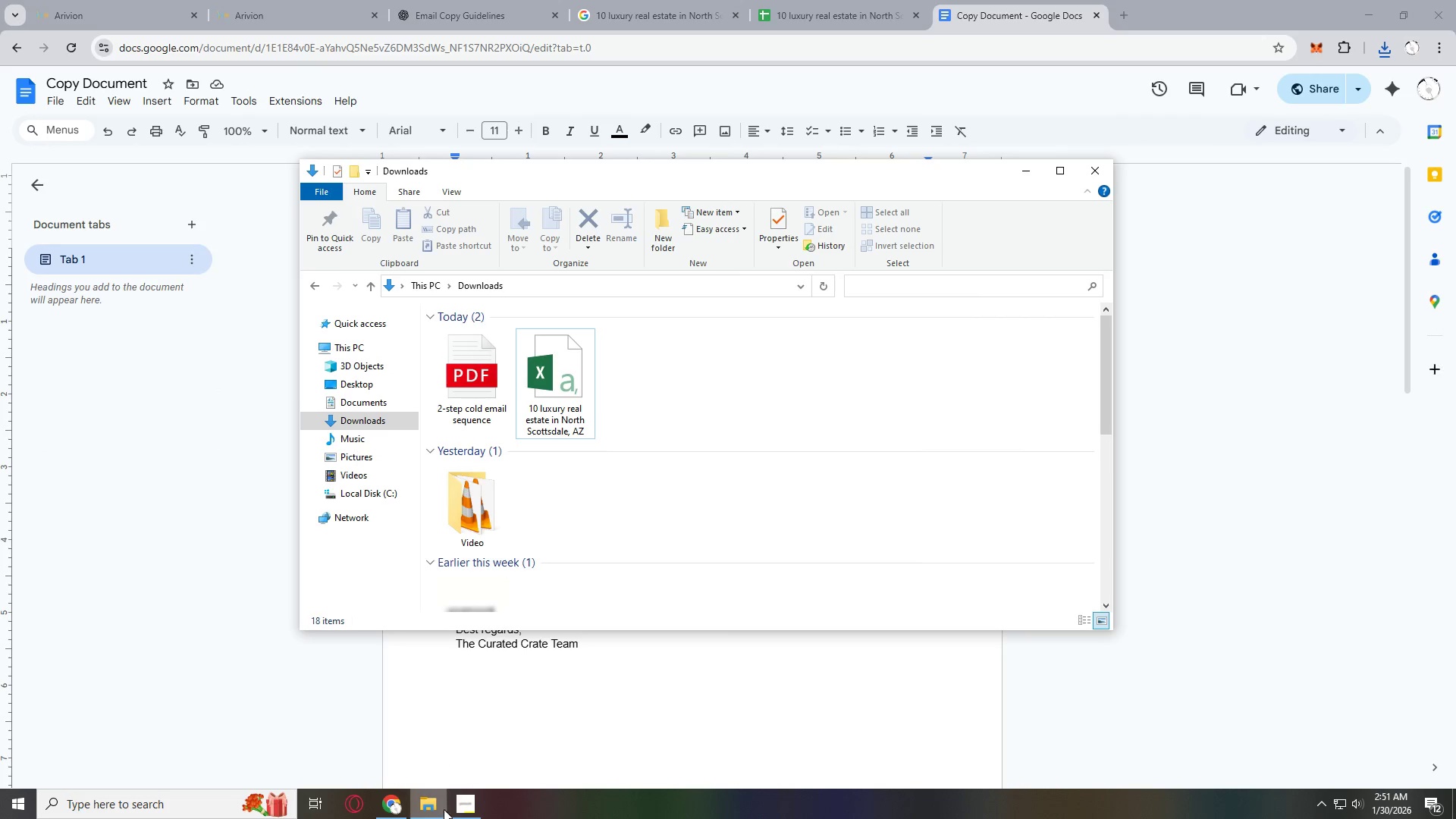 
left_click([452, 809])